 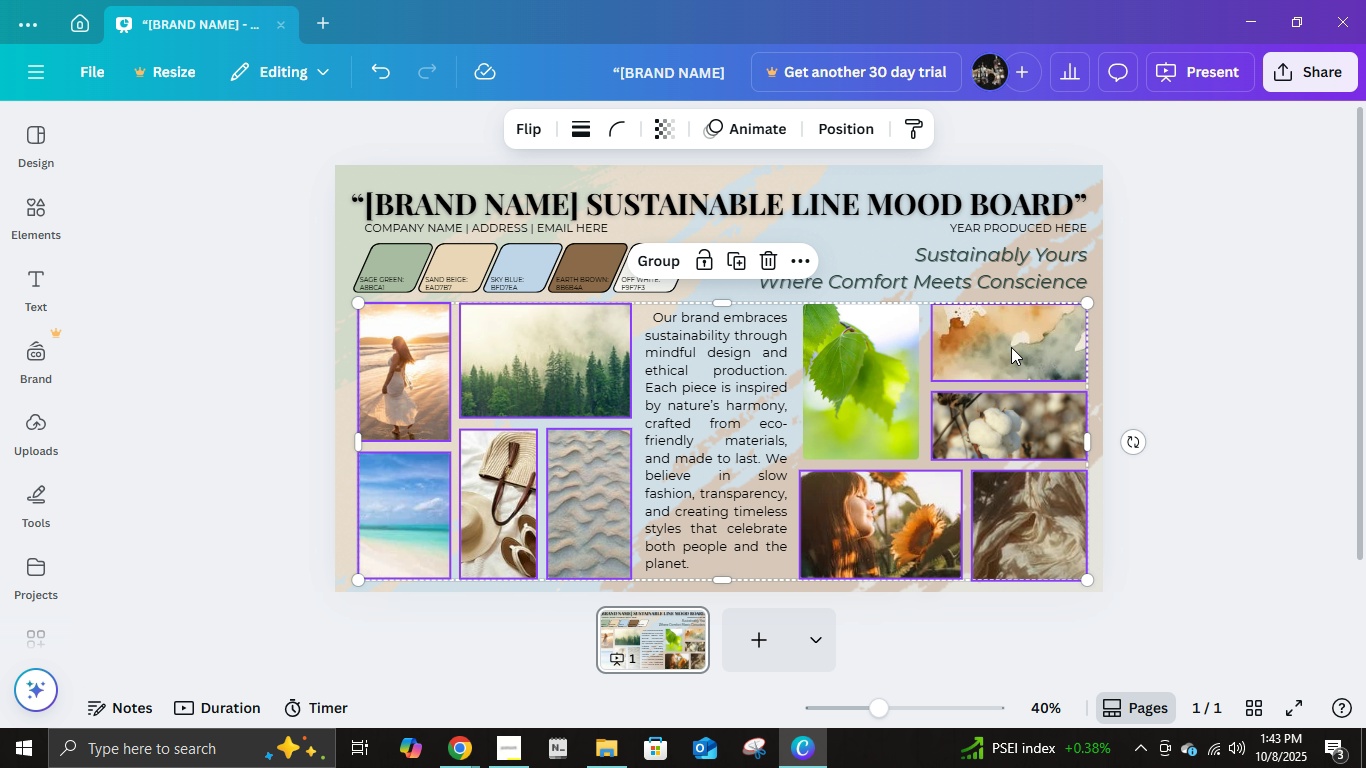 
double_click([1011, 347])
 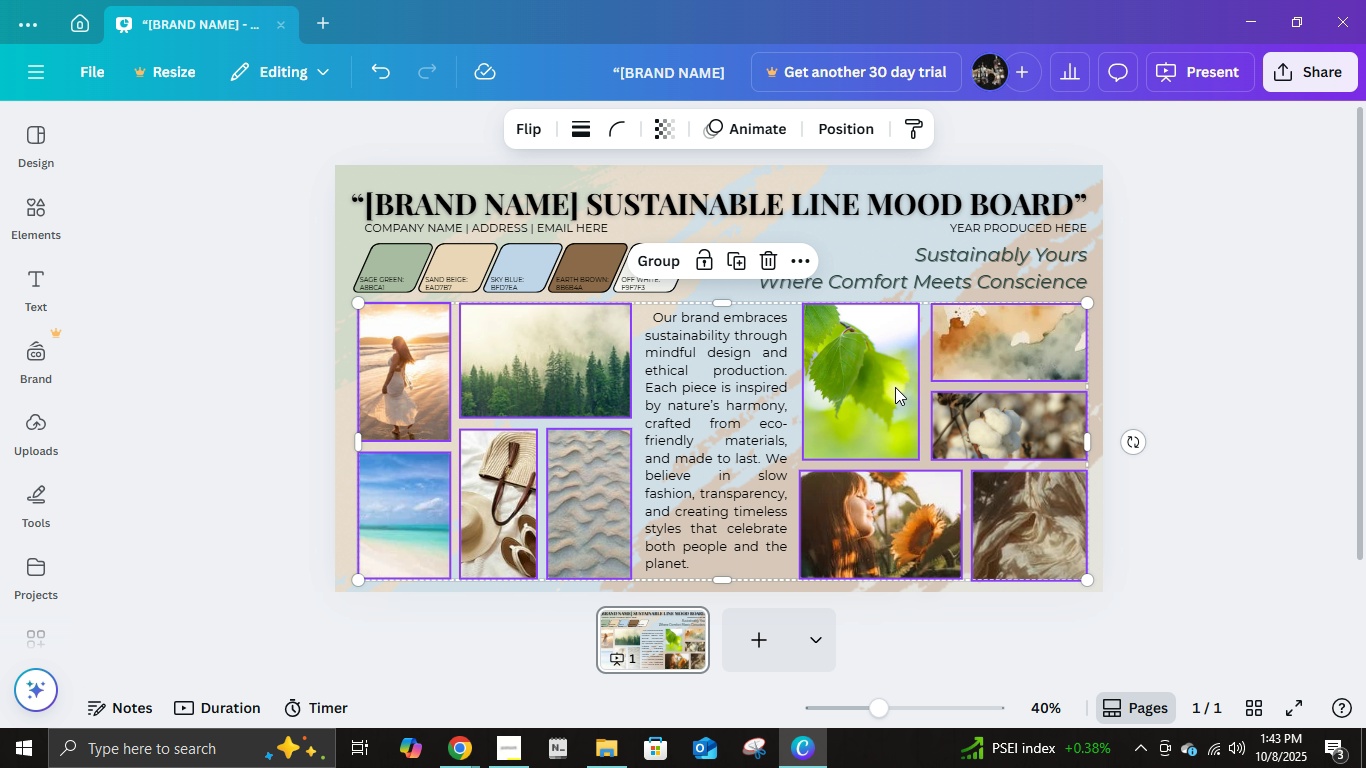 
left_click([895, 387])
 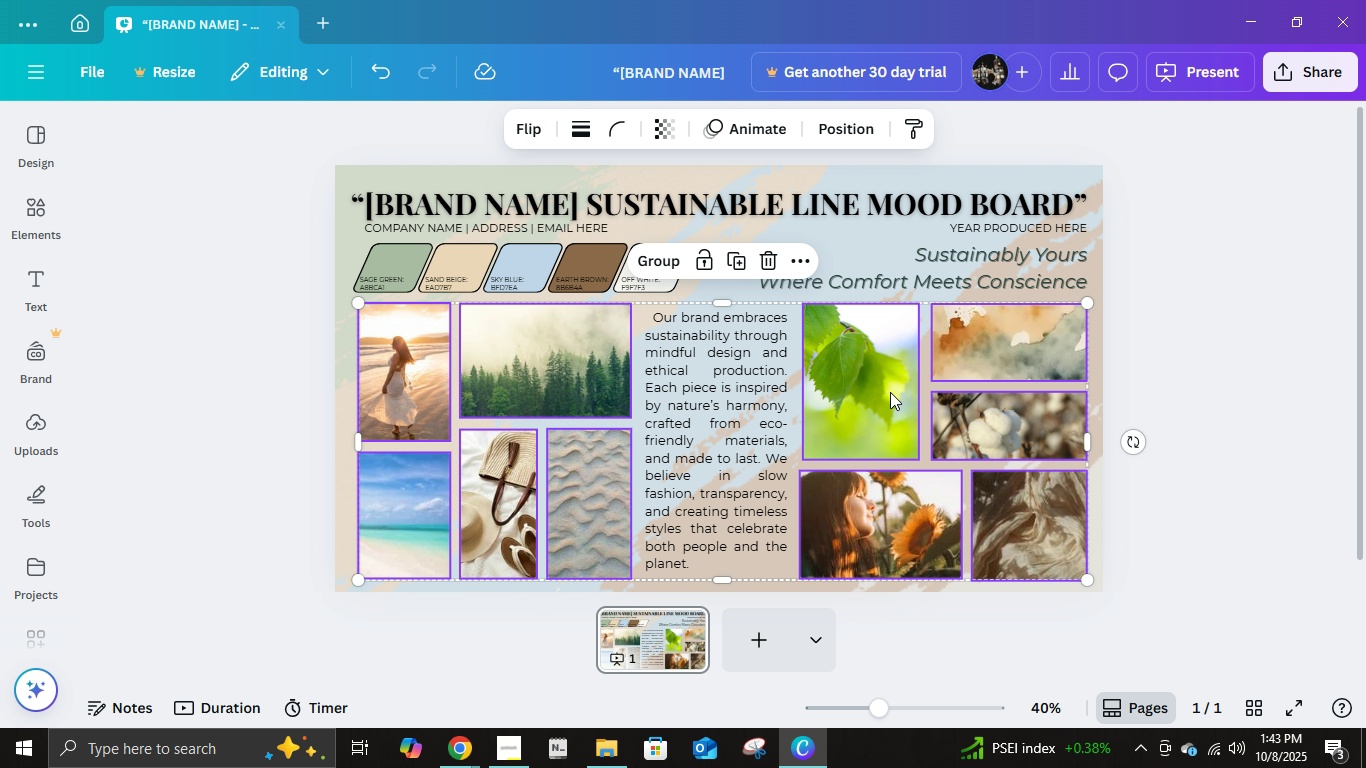 
key(Shift+ShiftLeft)
 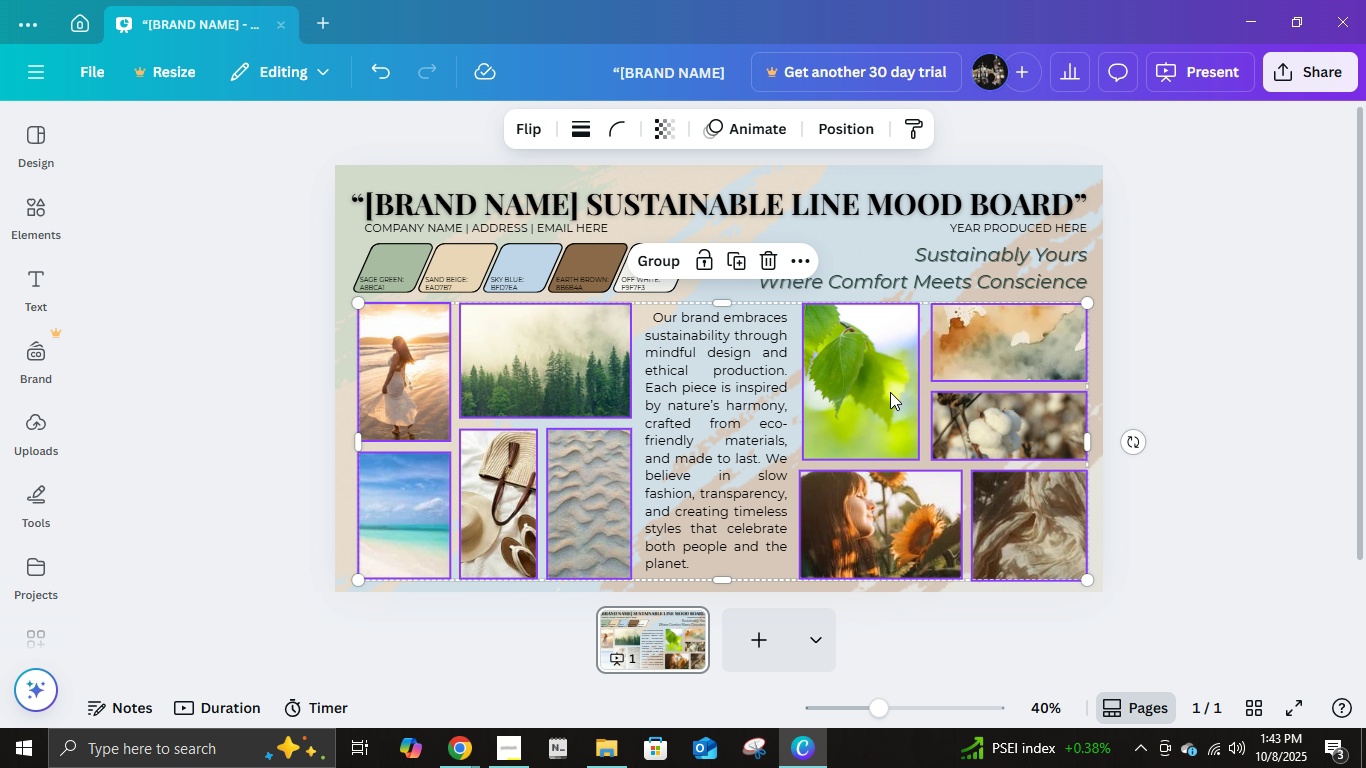 
key(Shift+ShiftLeft)
 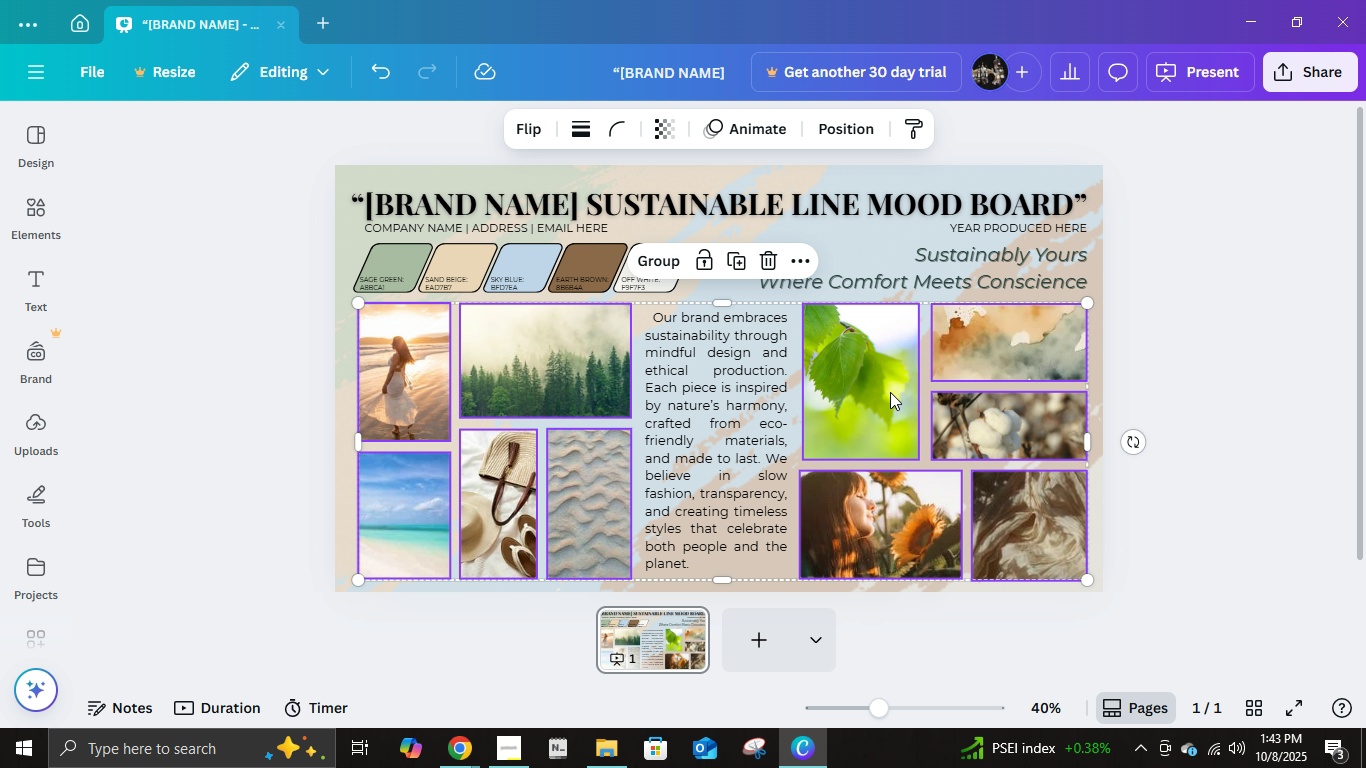 
key(Shift+ShiftLeft)
 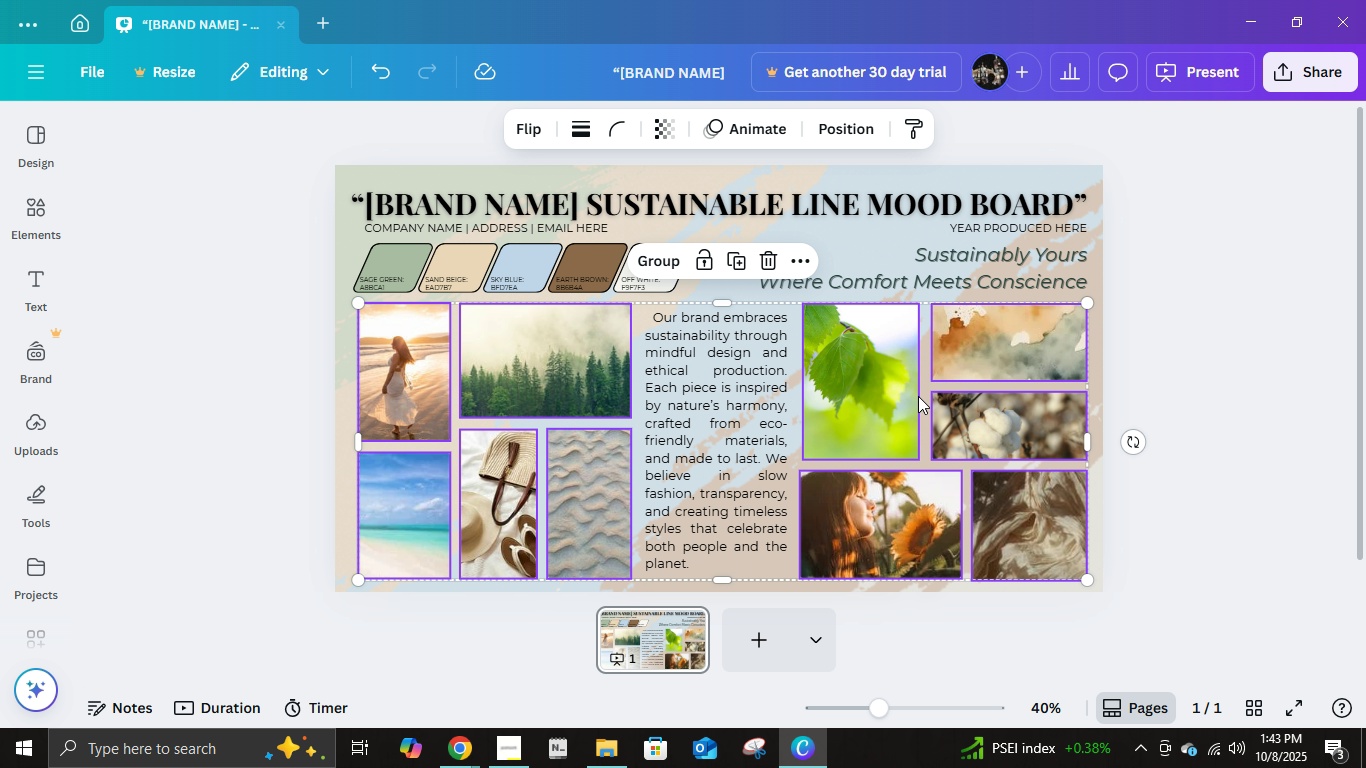 
key(Shift+ShiftLeft)
 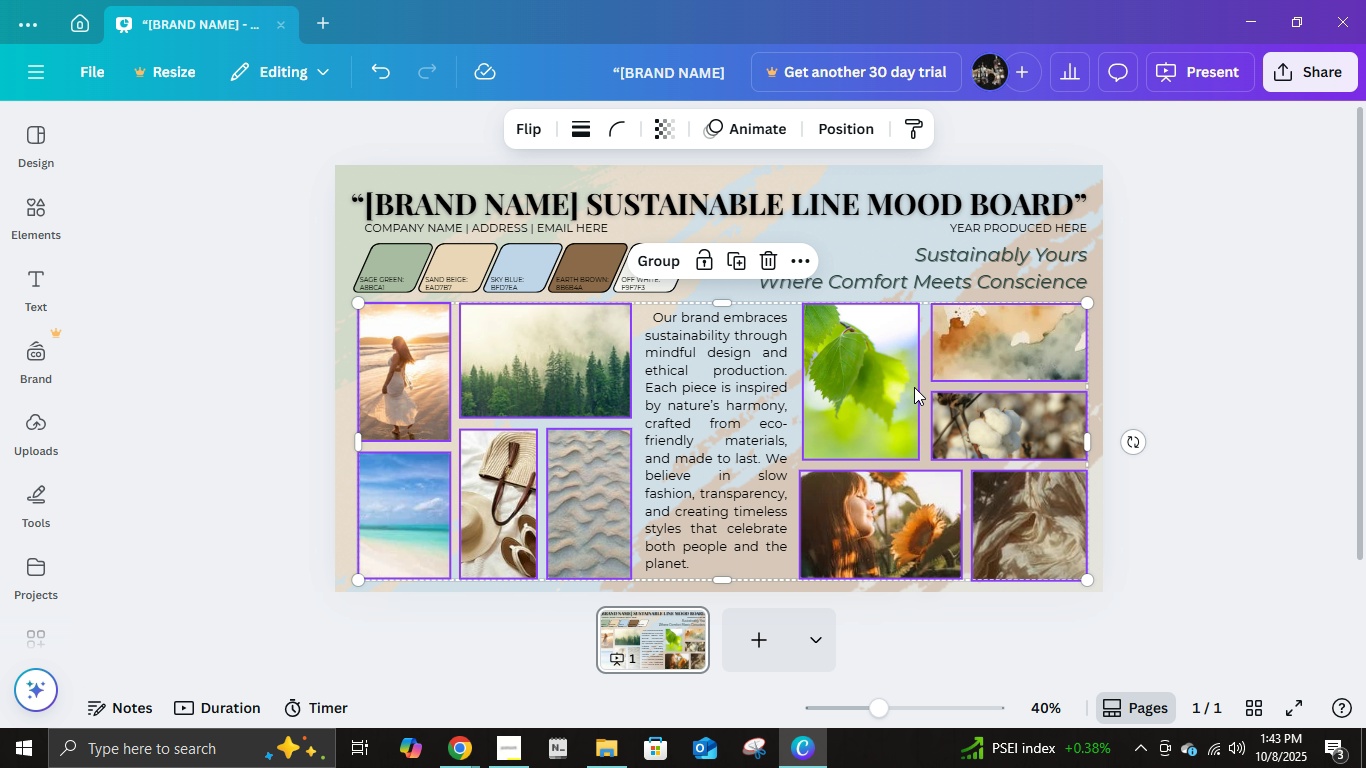 
key(Shift+ShiftLeft)
 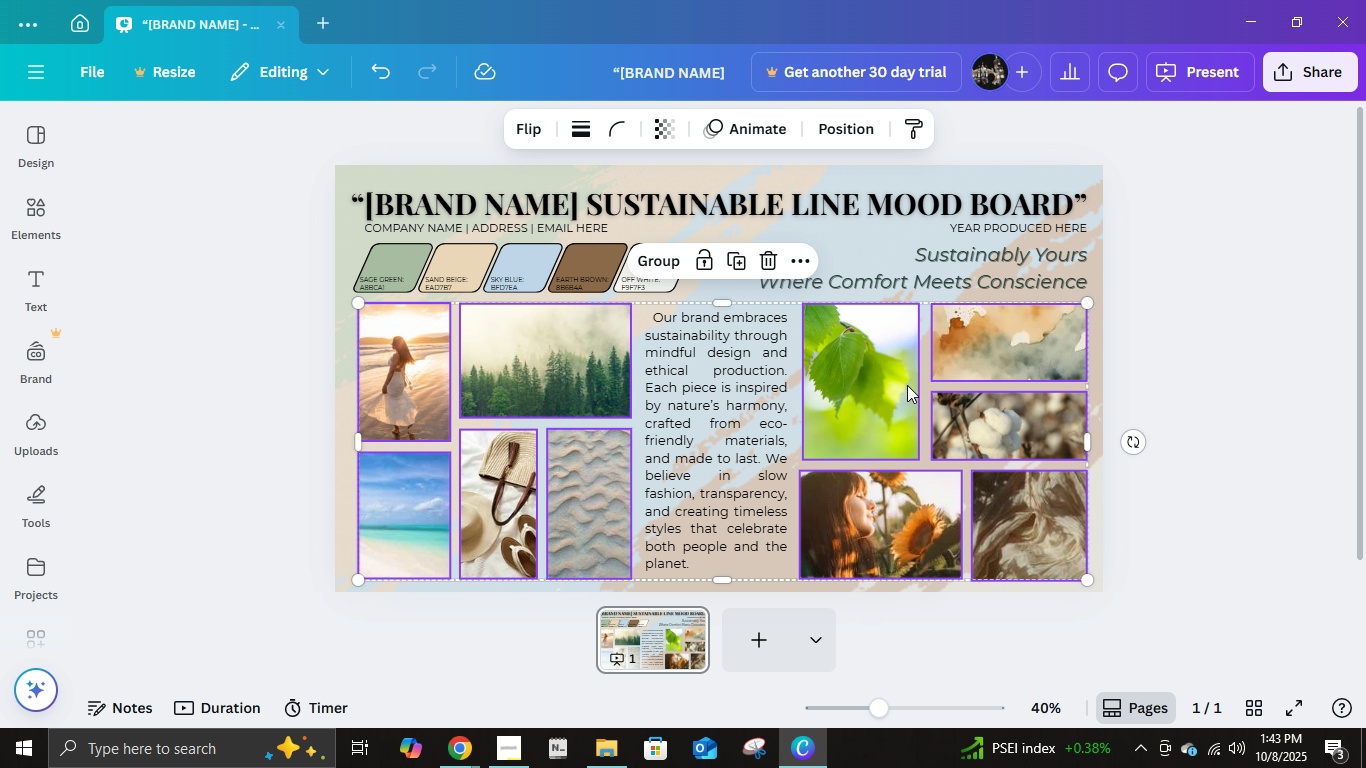 
key(Shift+ShiftLeft)
 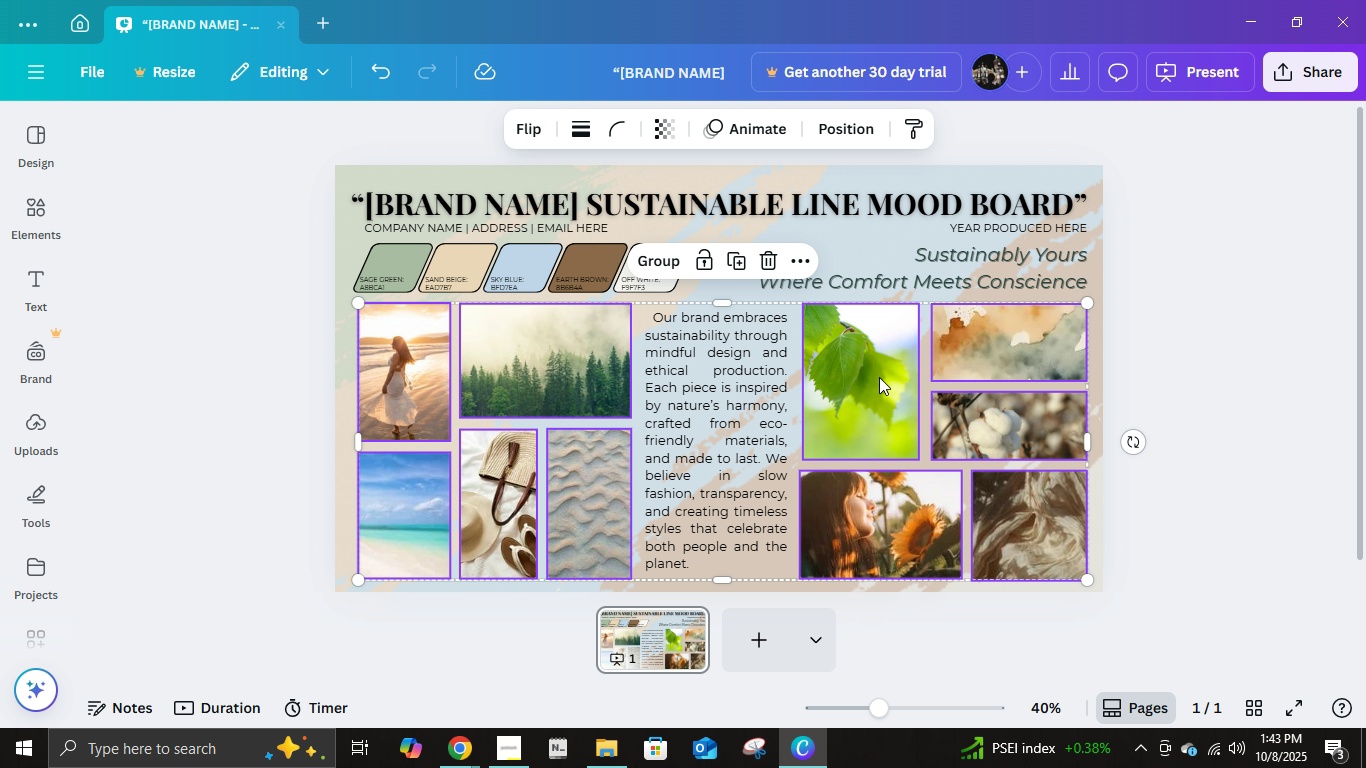 
key(Shift+ShiftLeft)
 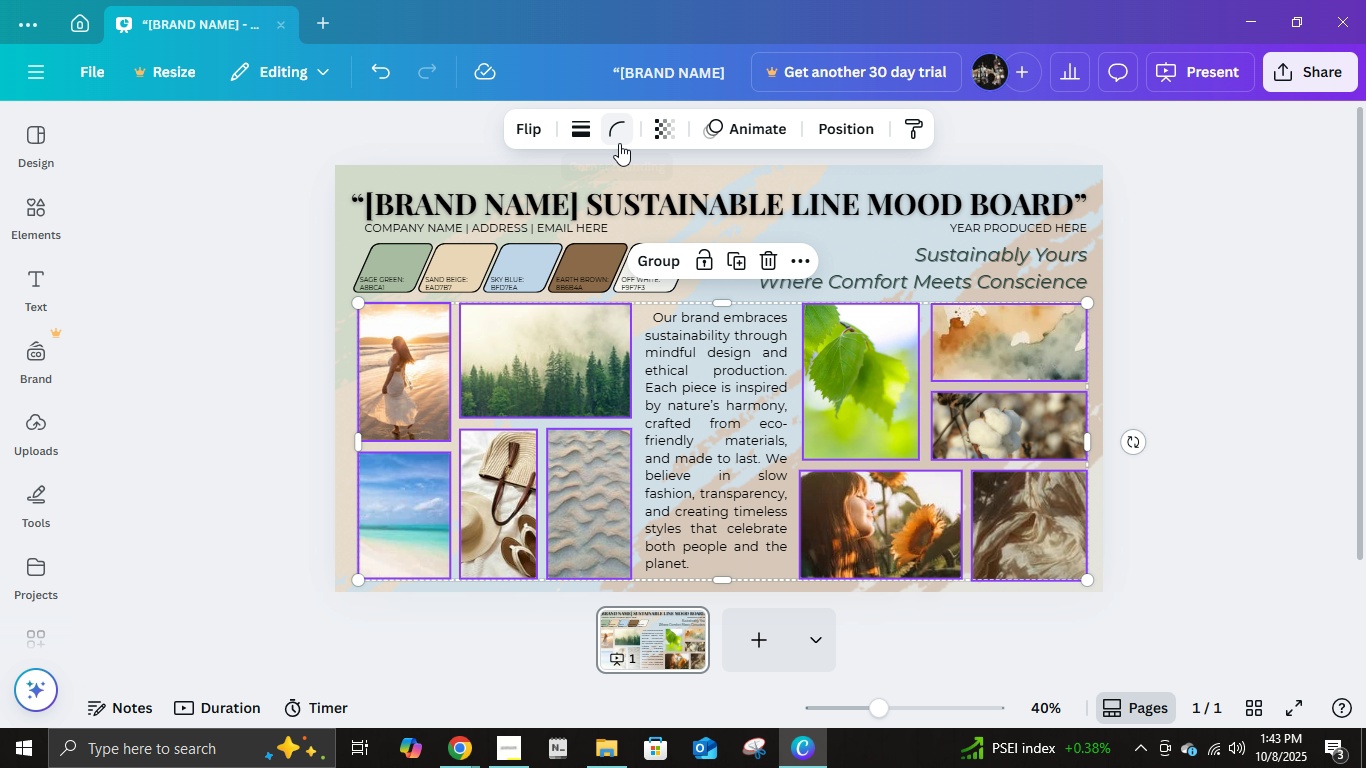 
left_click([619, 141])
 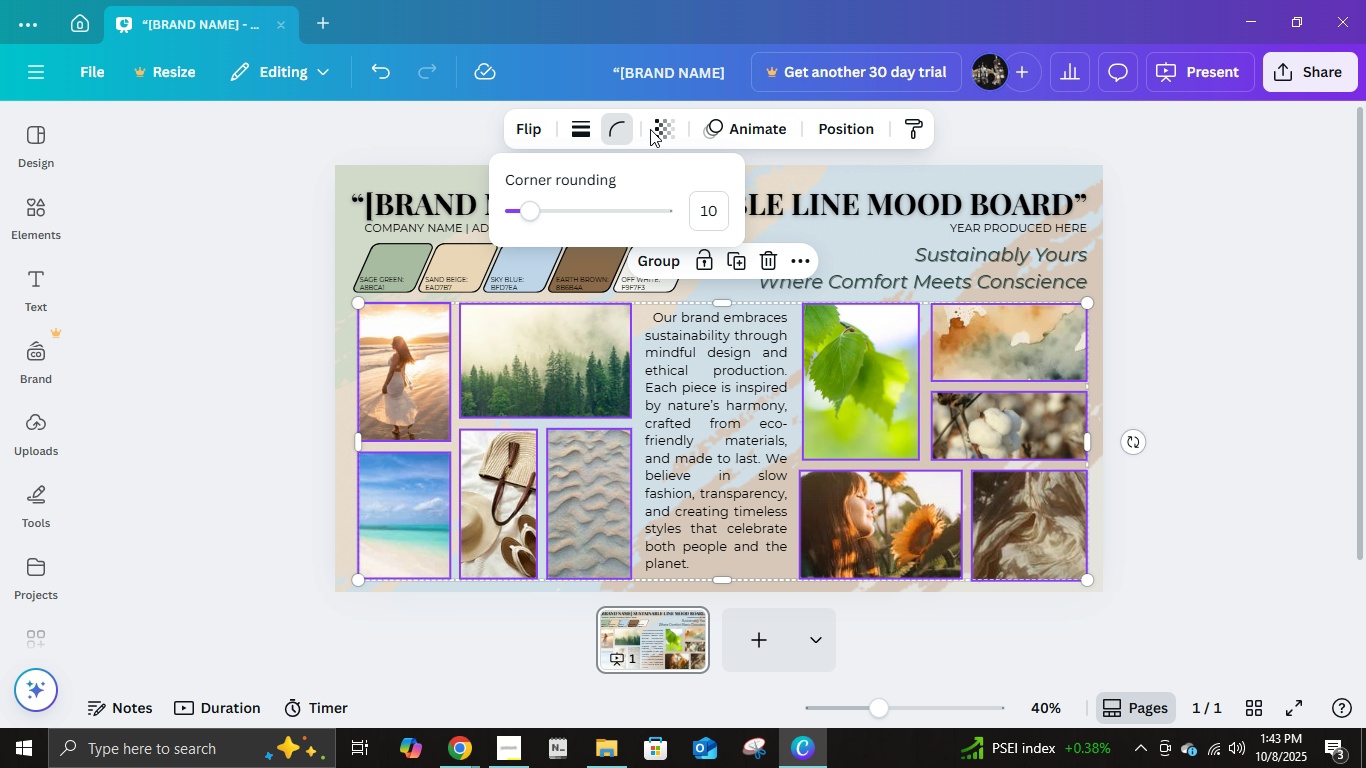 
left_click([654, 128])
 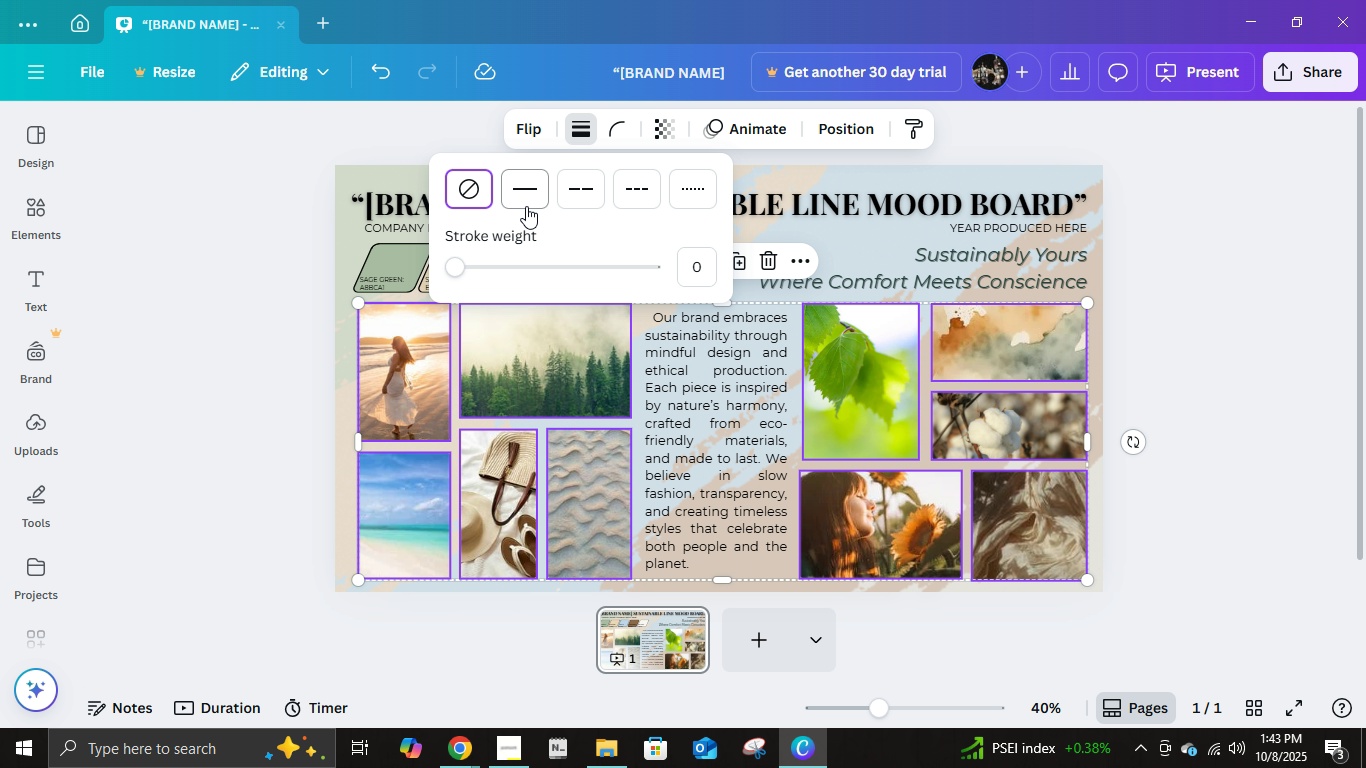 
left_click([525, 207])
 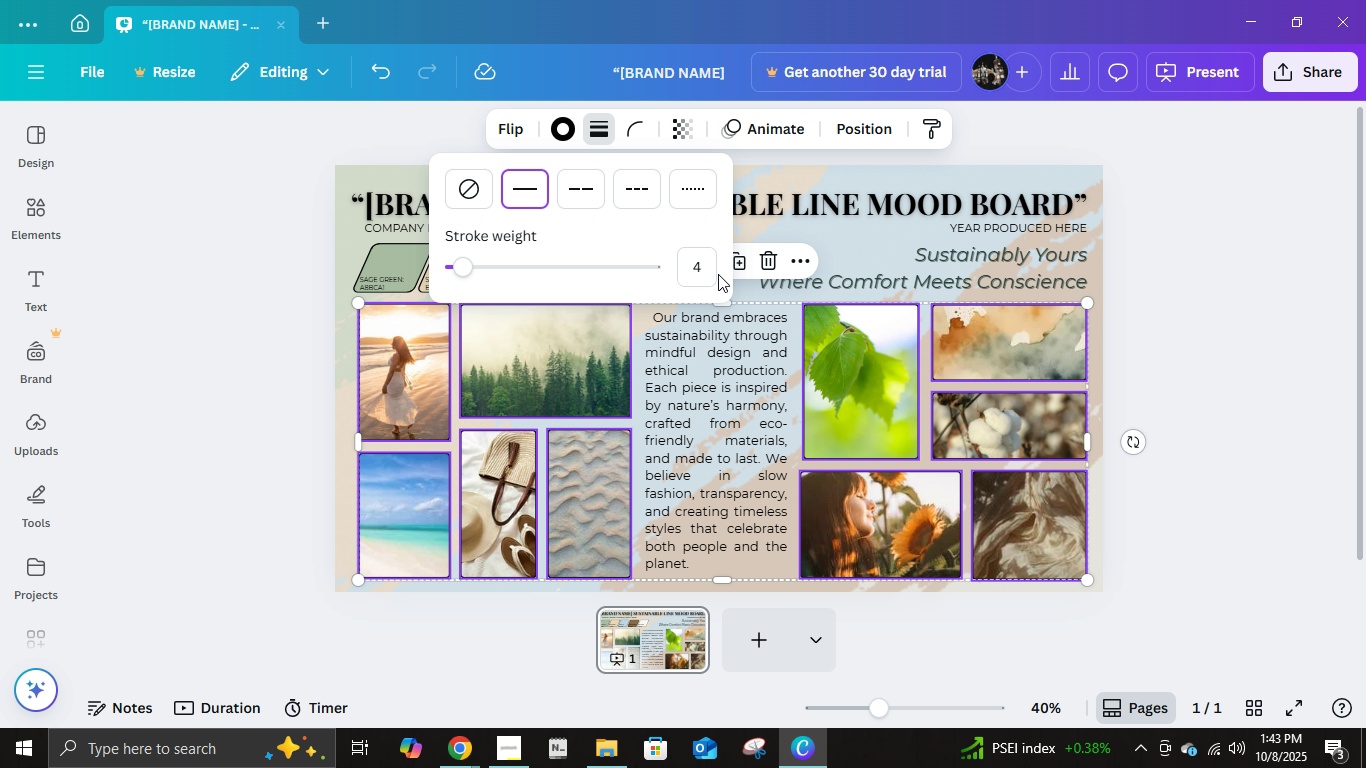 
left_click([715, 268])
 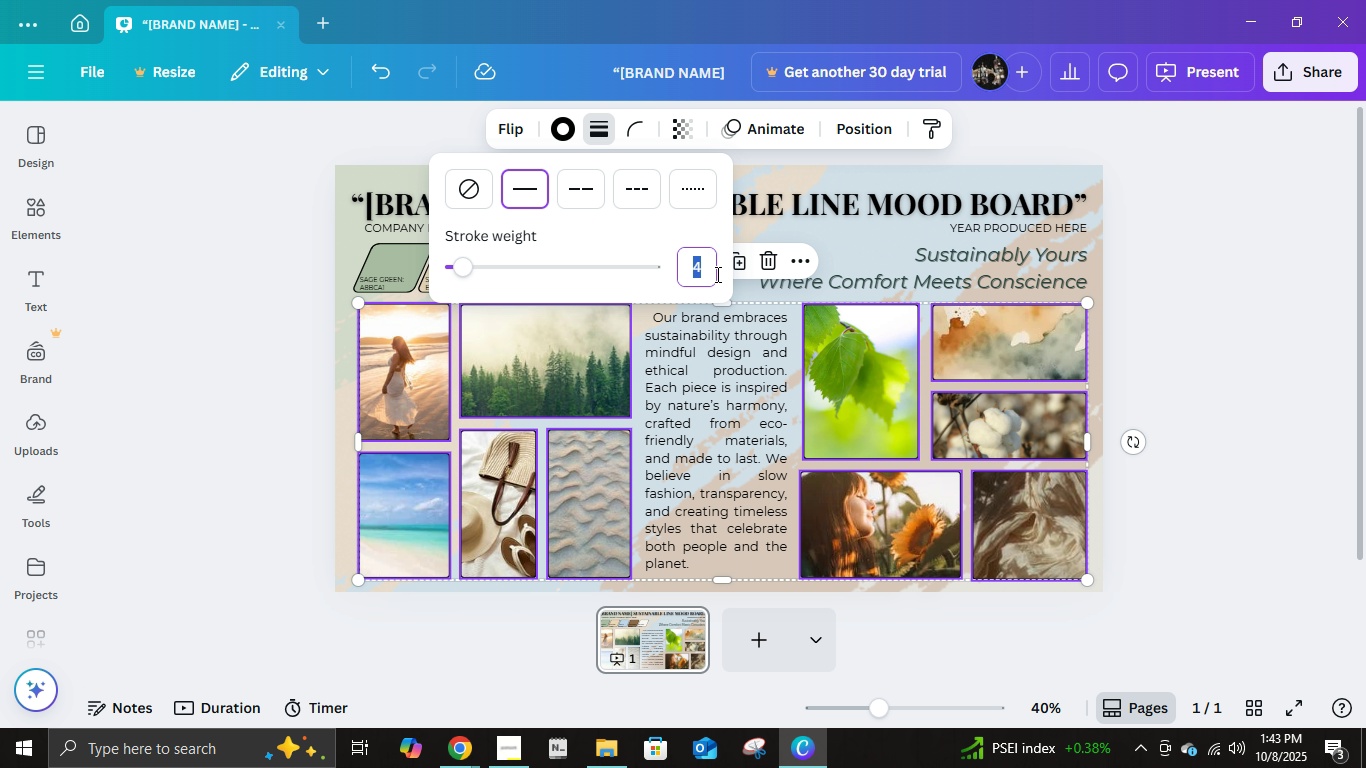 
key(Numpad1)
 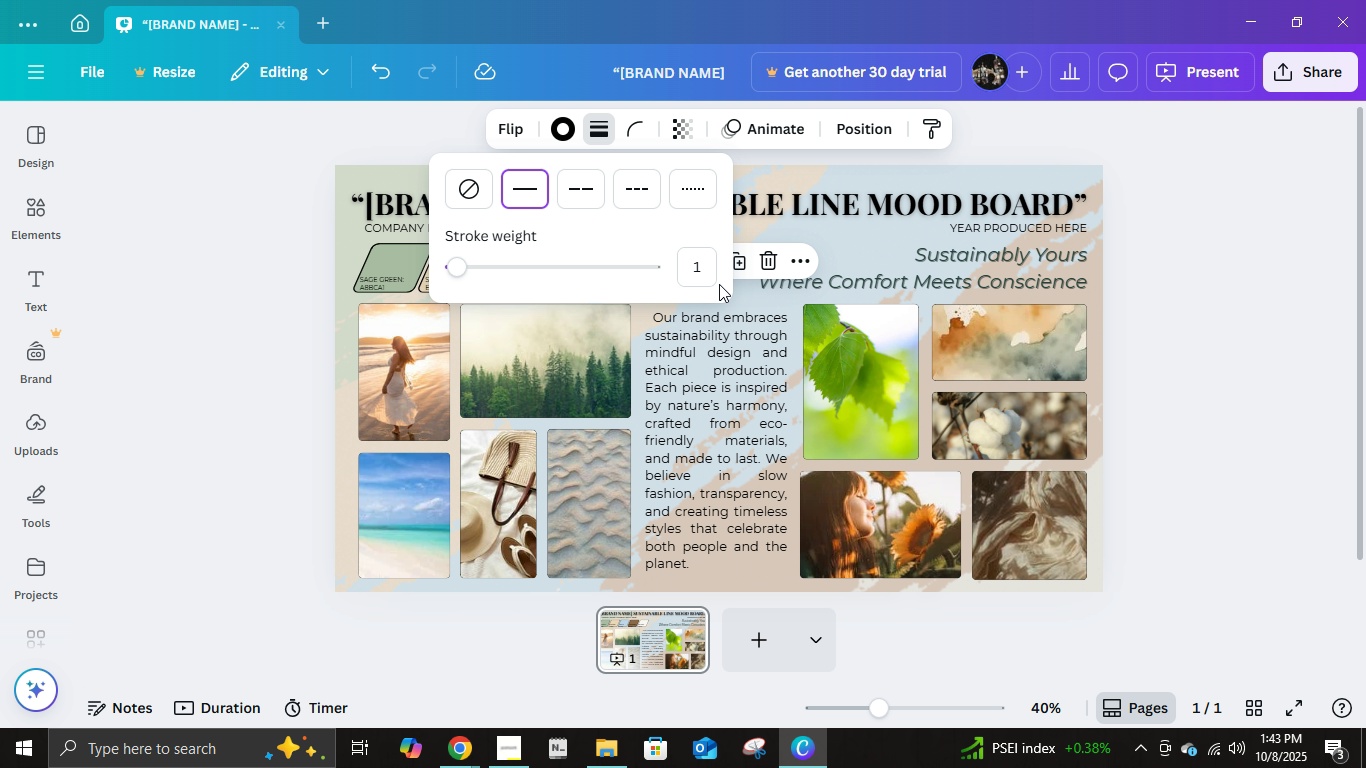 
key(NumpadEnter)
 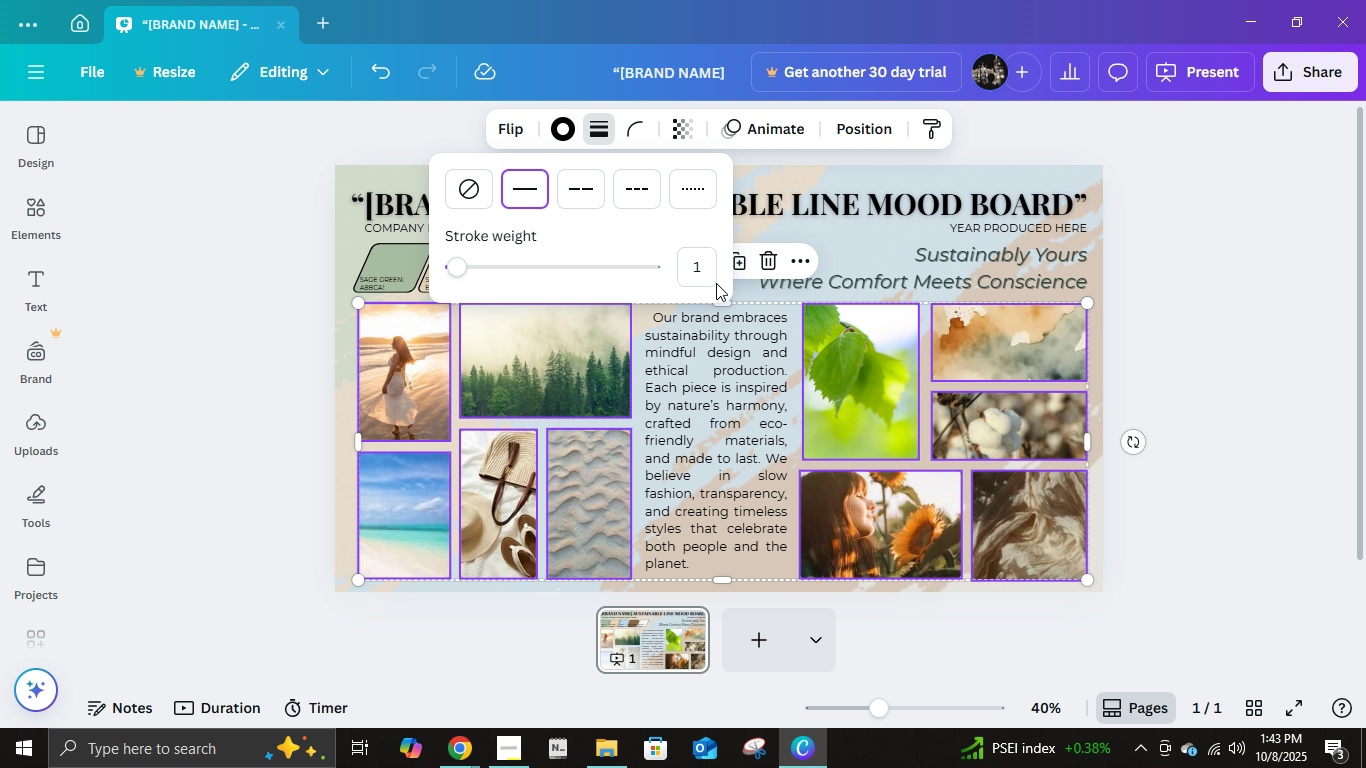 
left_click([708, 272])
 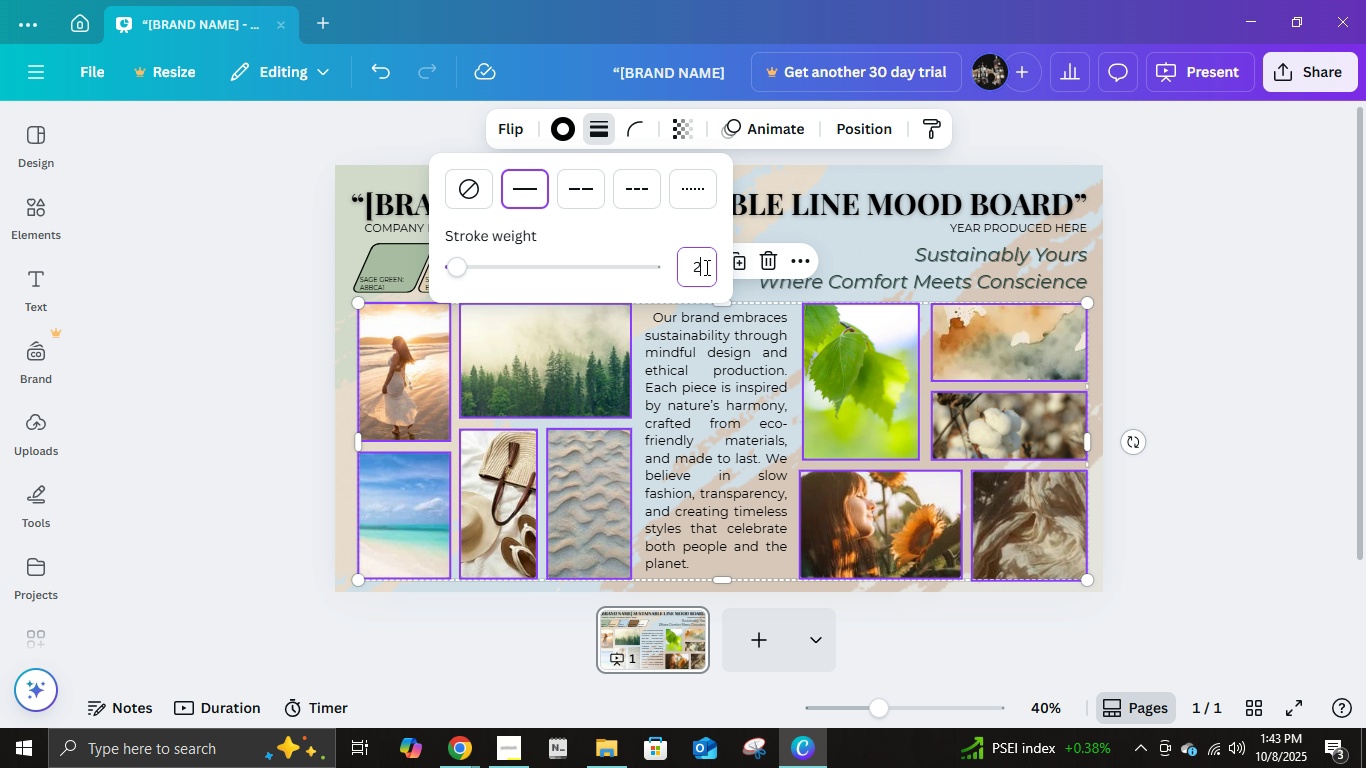 
key(Numpad2)
 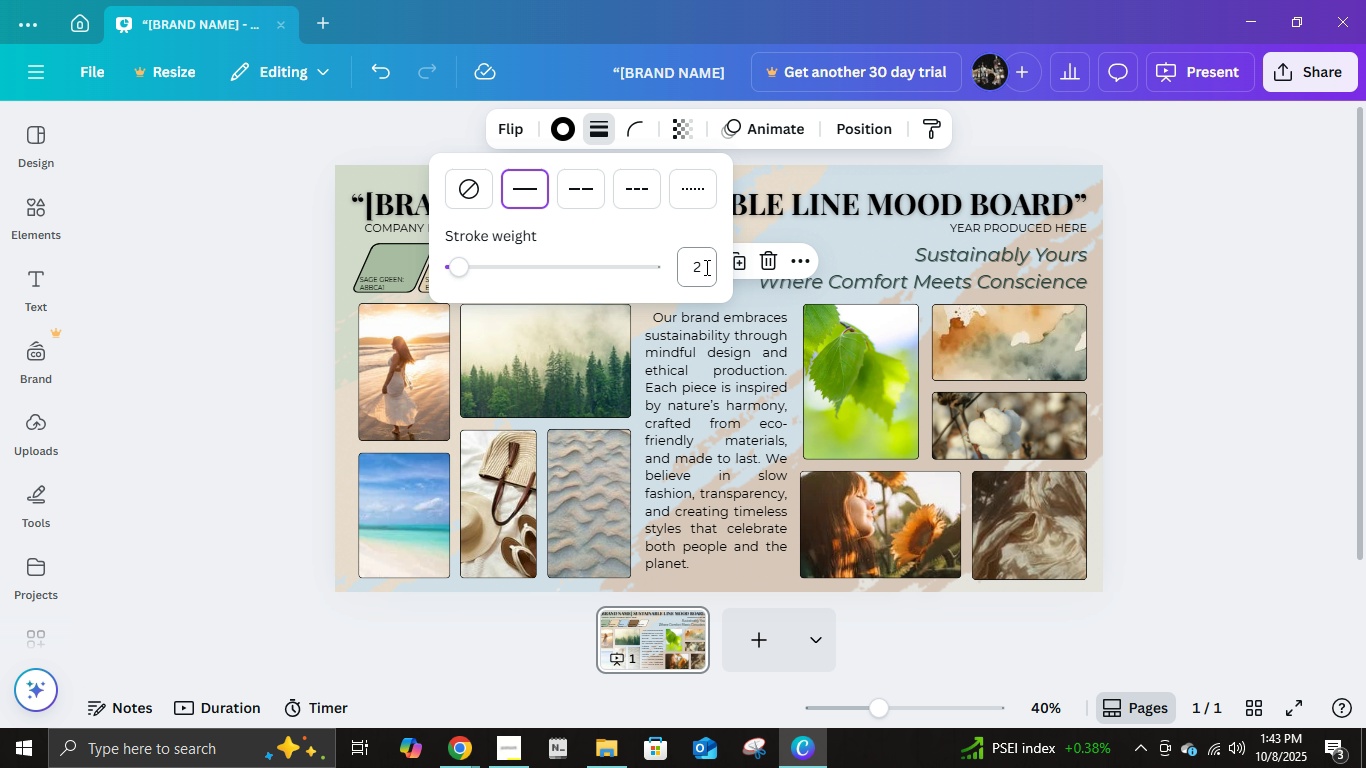 
key(NumpadEnter)
 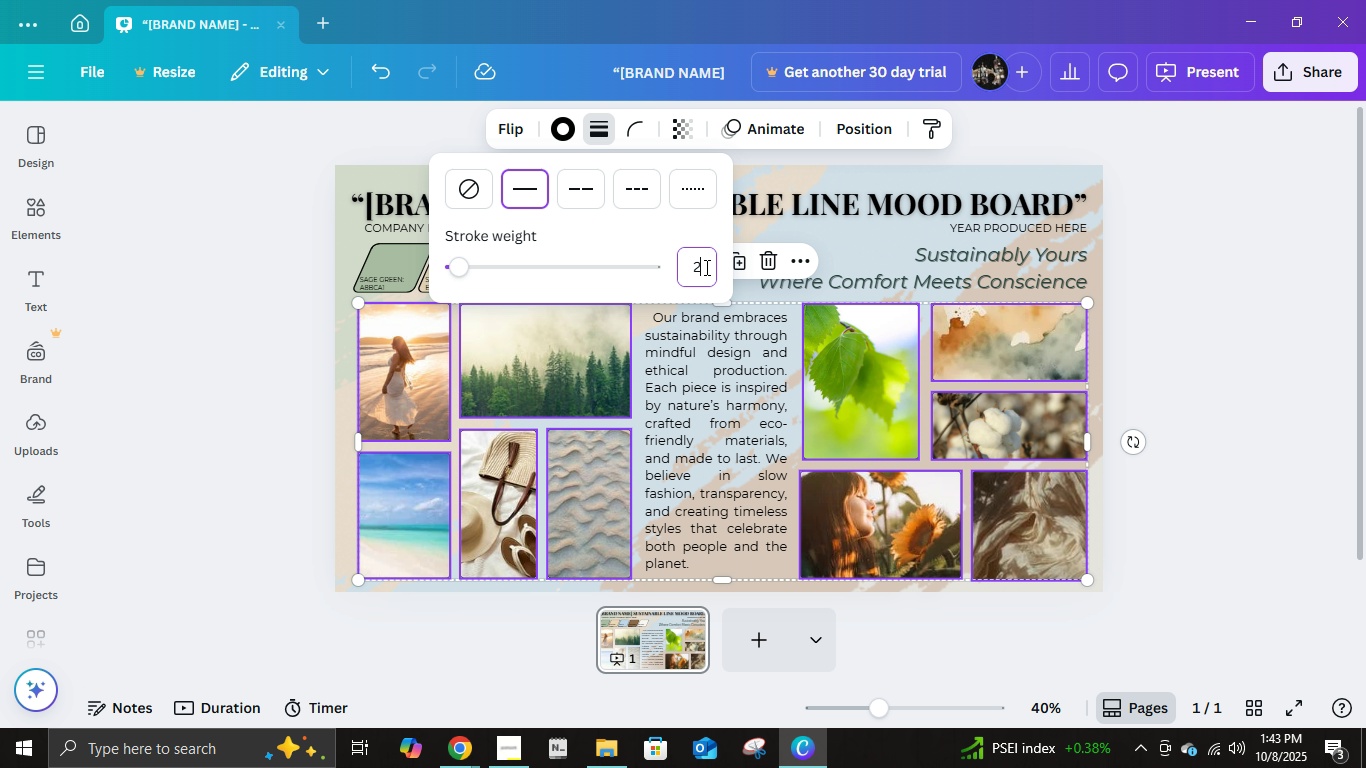 
left_click([705, 267])
 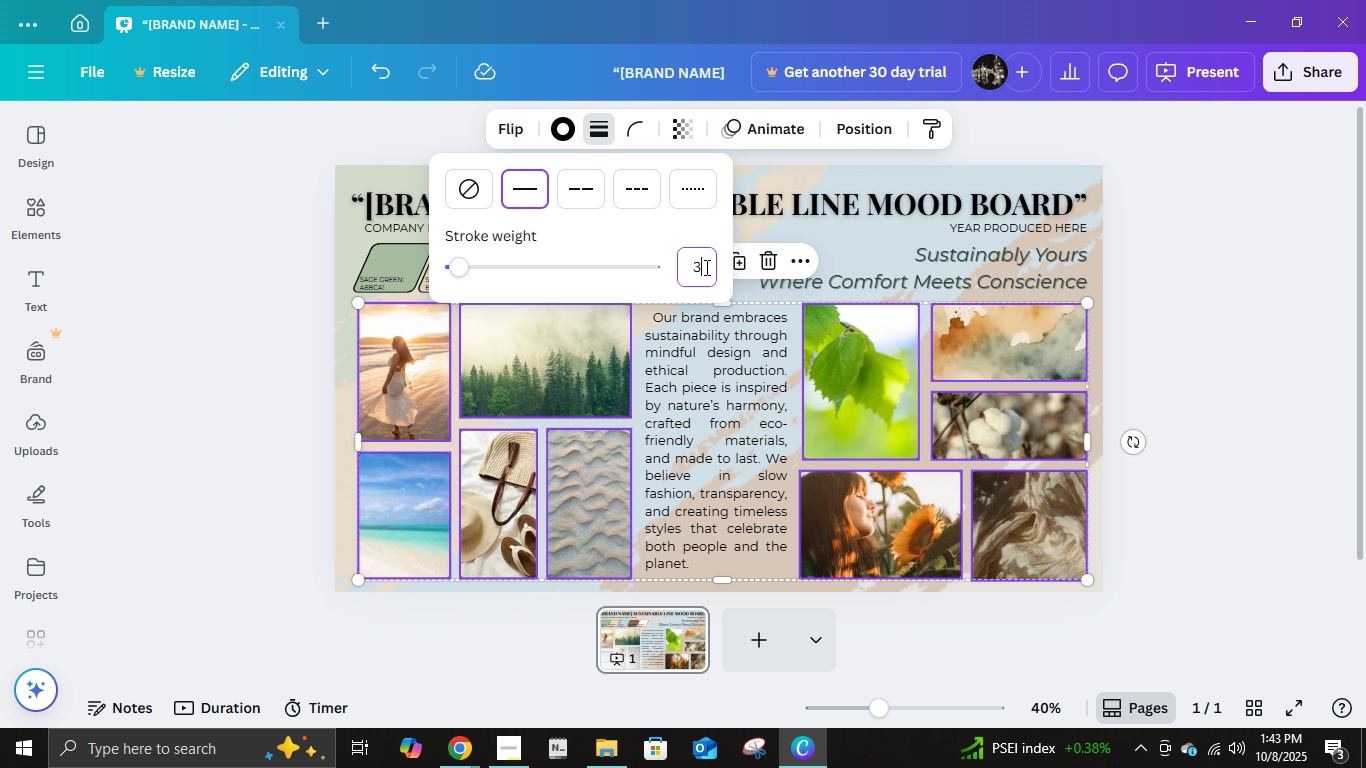 
key(Numpad3)
 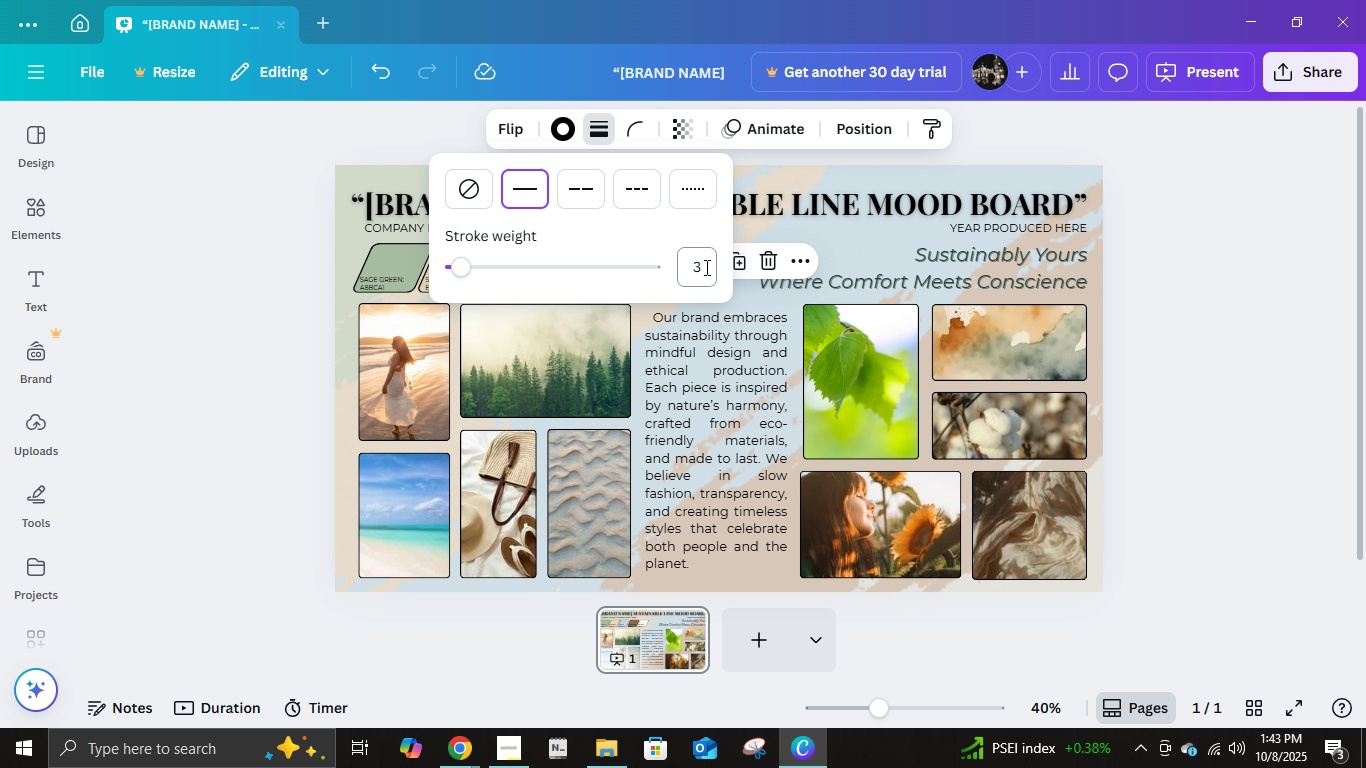 
key(NumpadEnter)
 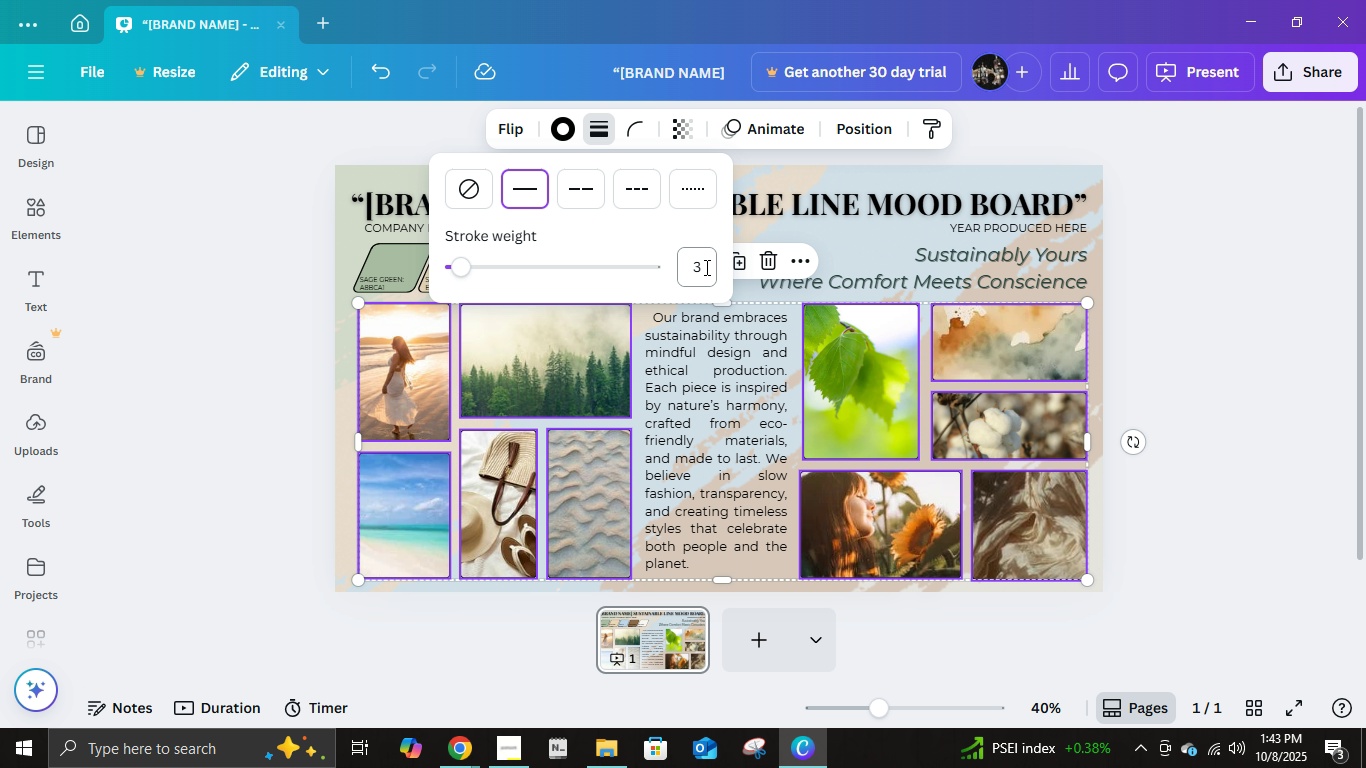 
left_click([705, 267])
 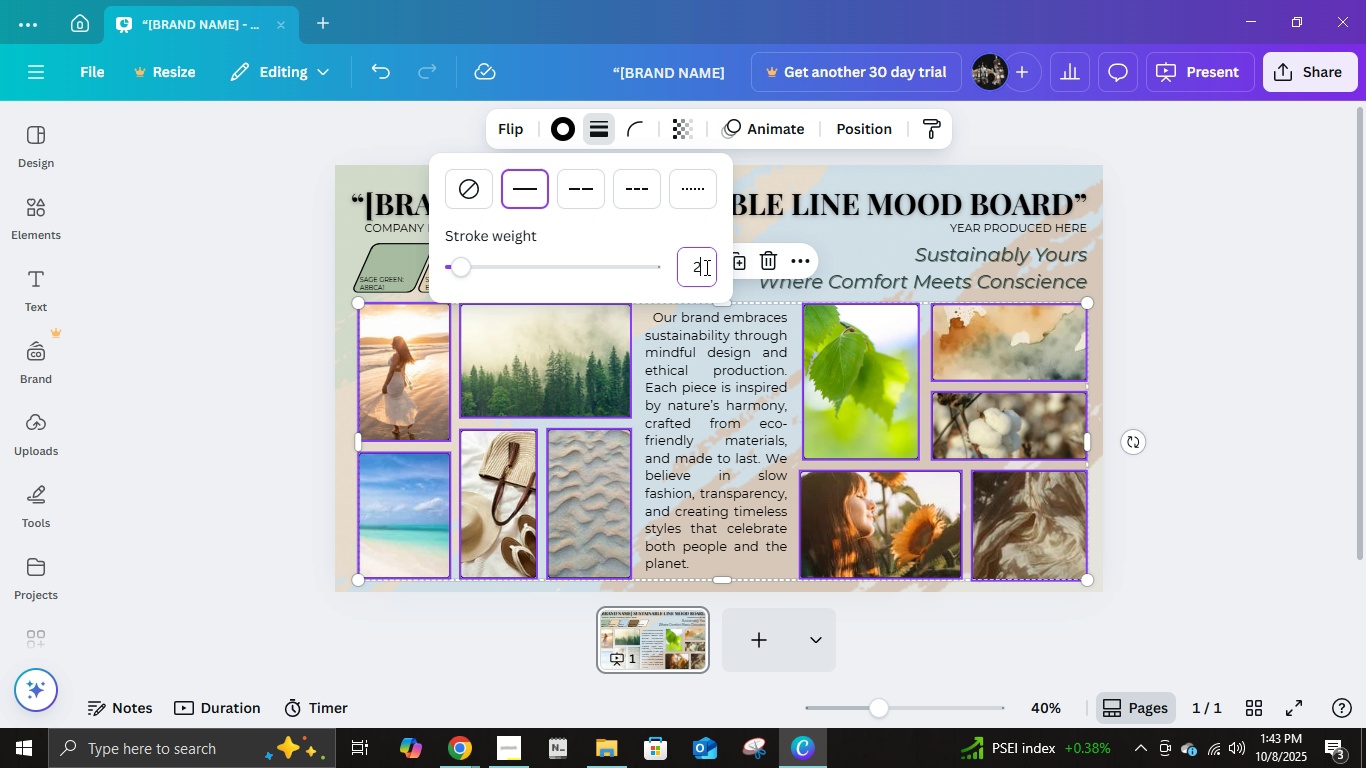 
key(Numpad2)
 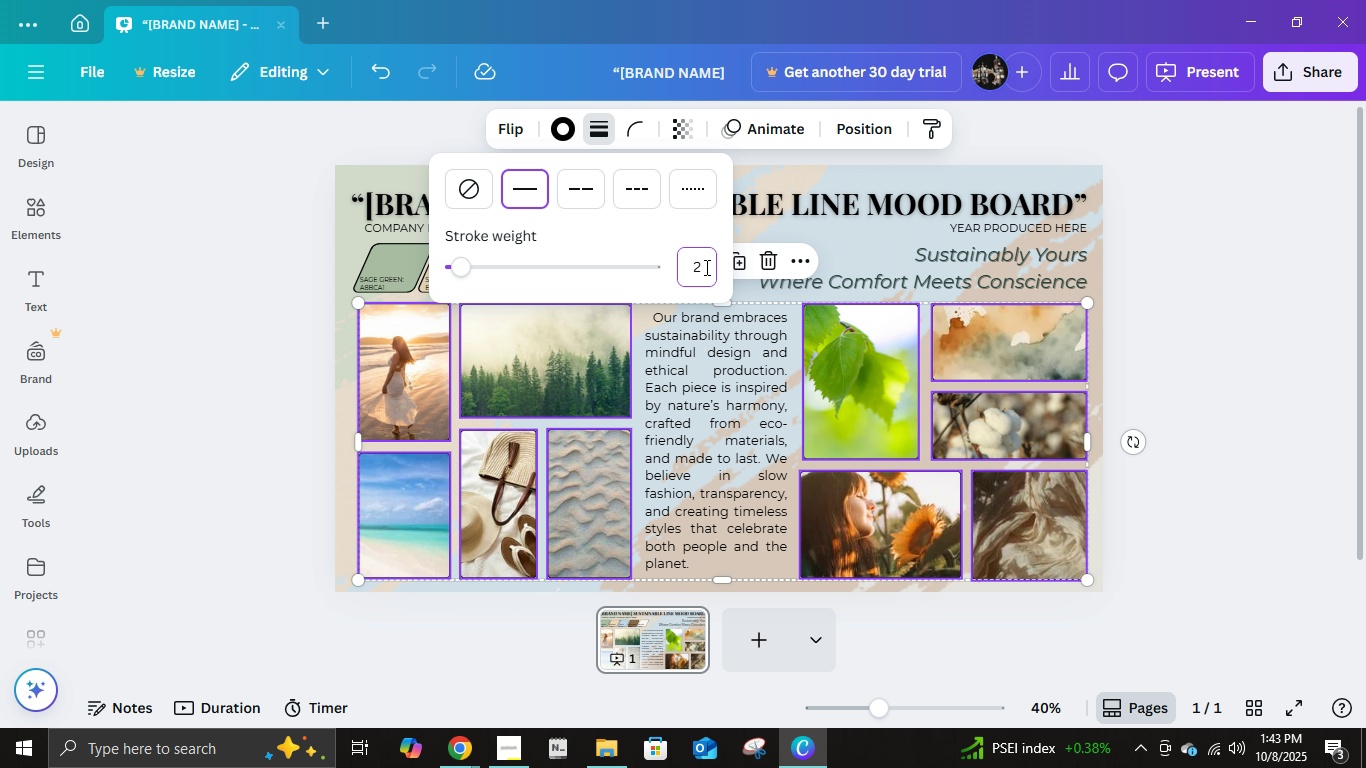 
key(NumpadEnter)
 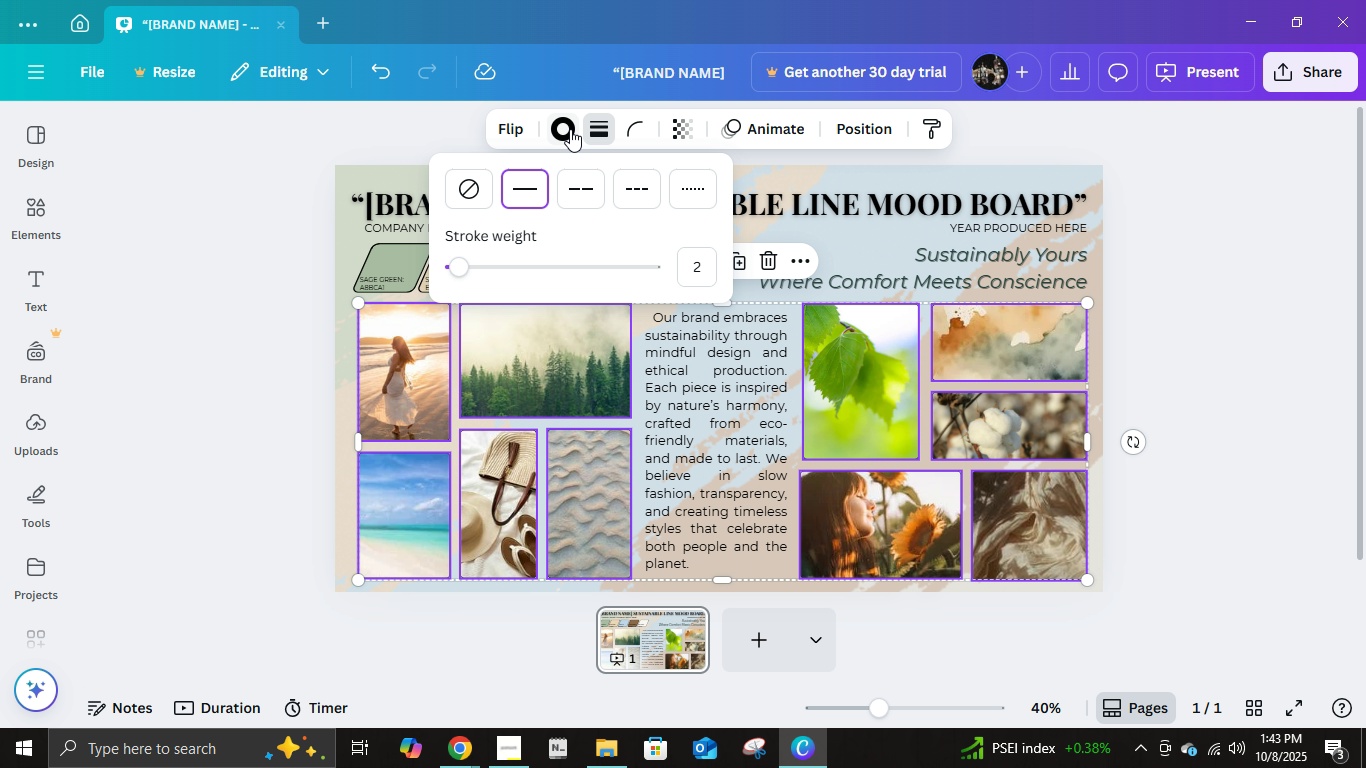 
left_click([570, 129])
 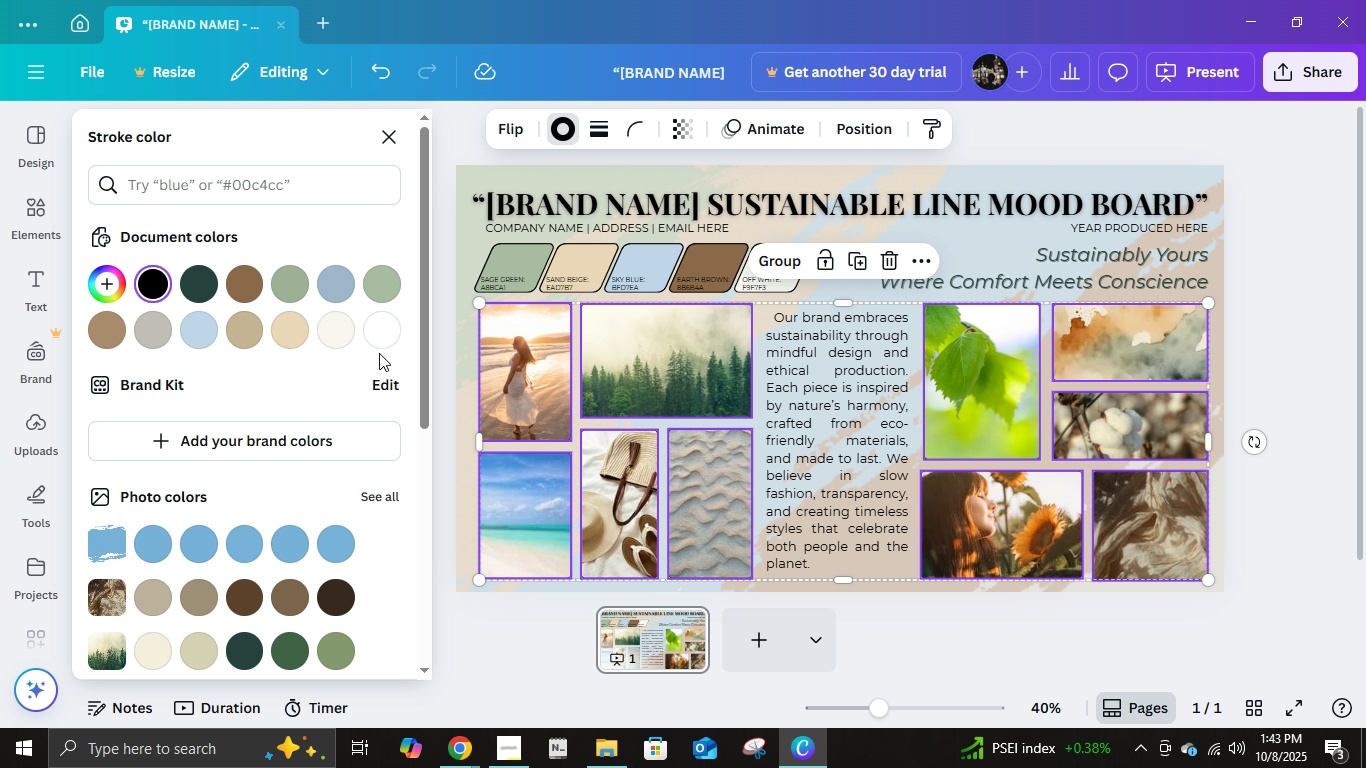 
left_click([380, 341])
 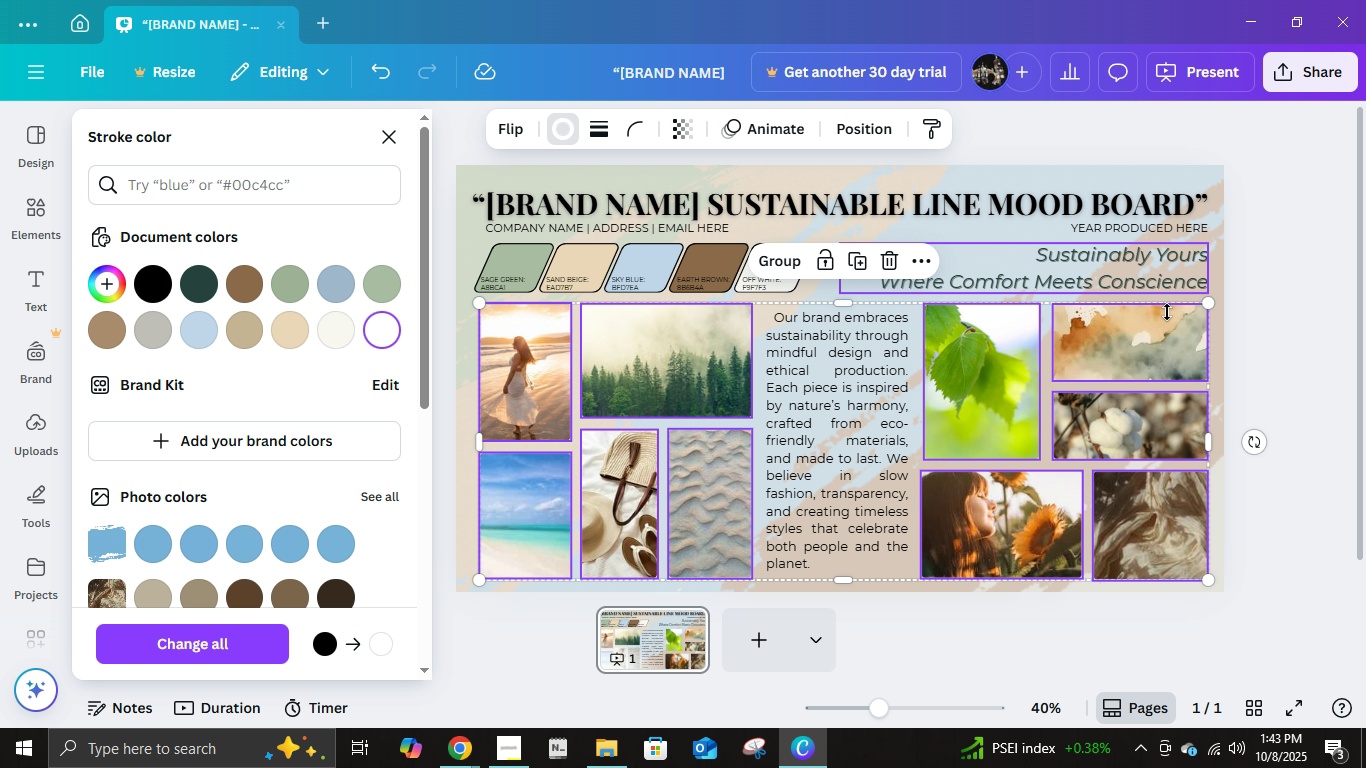 
left_click([1328, 419])
 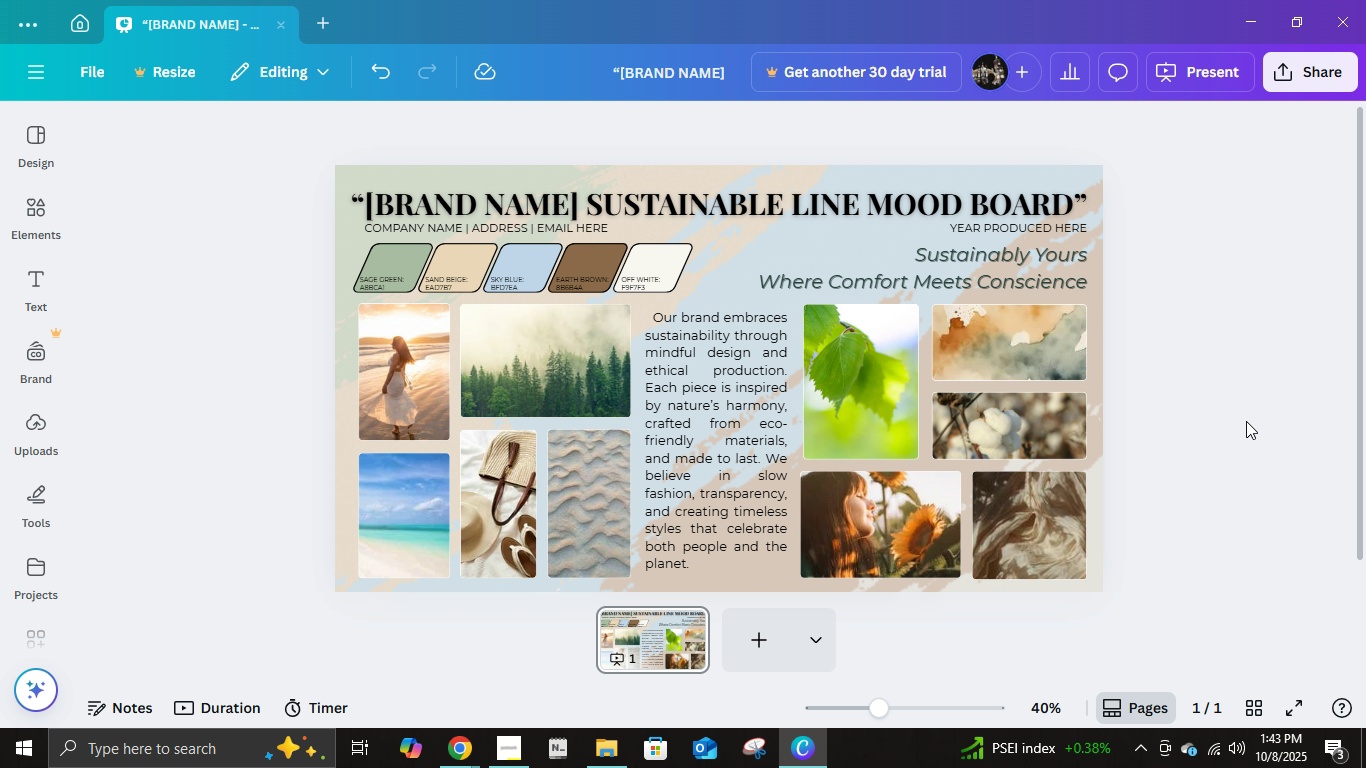 
left_click([1246, 421])
 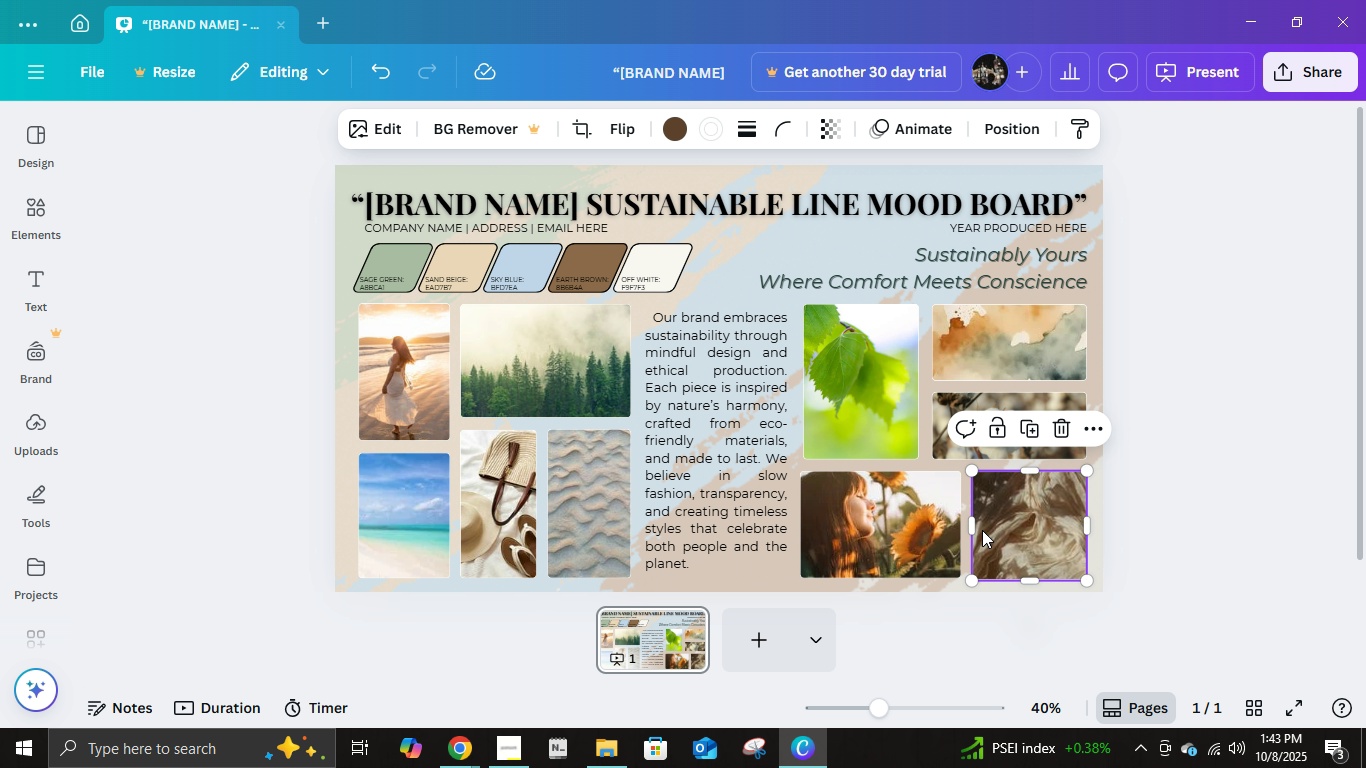 
left_click([983, 530])